 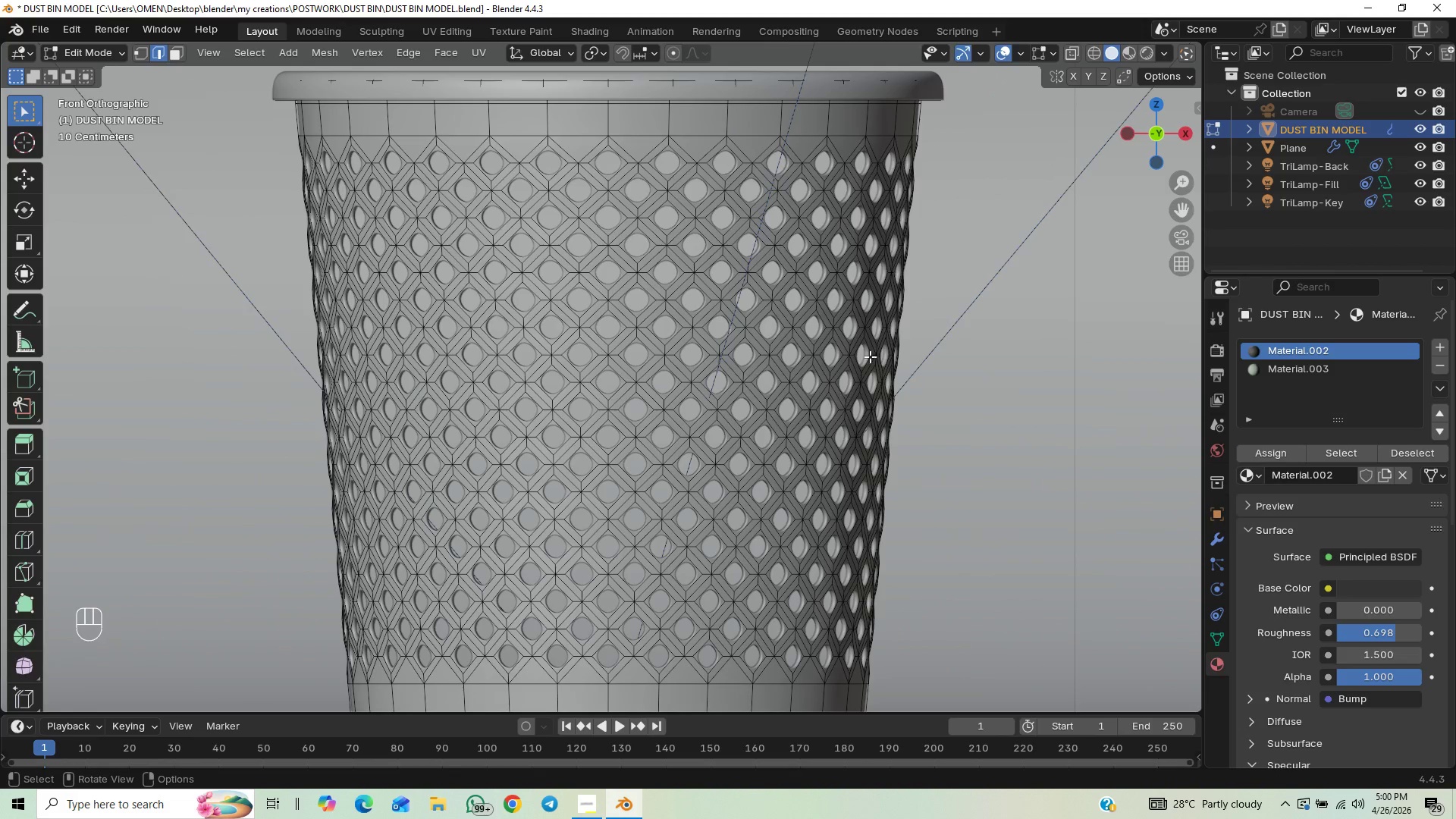 
left_click([1069, 56])
 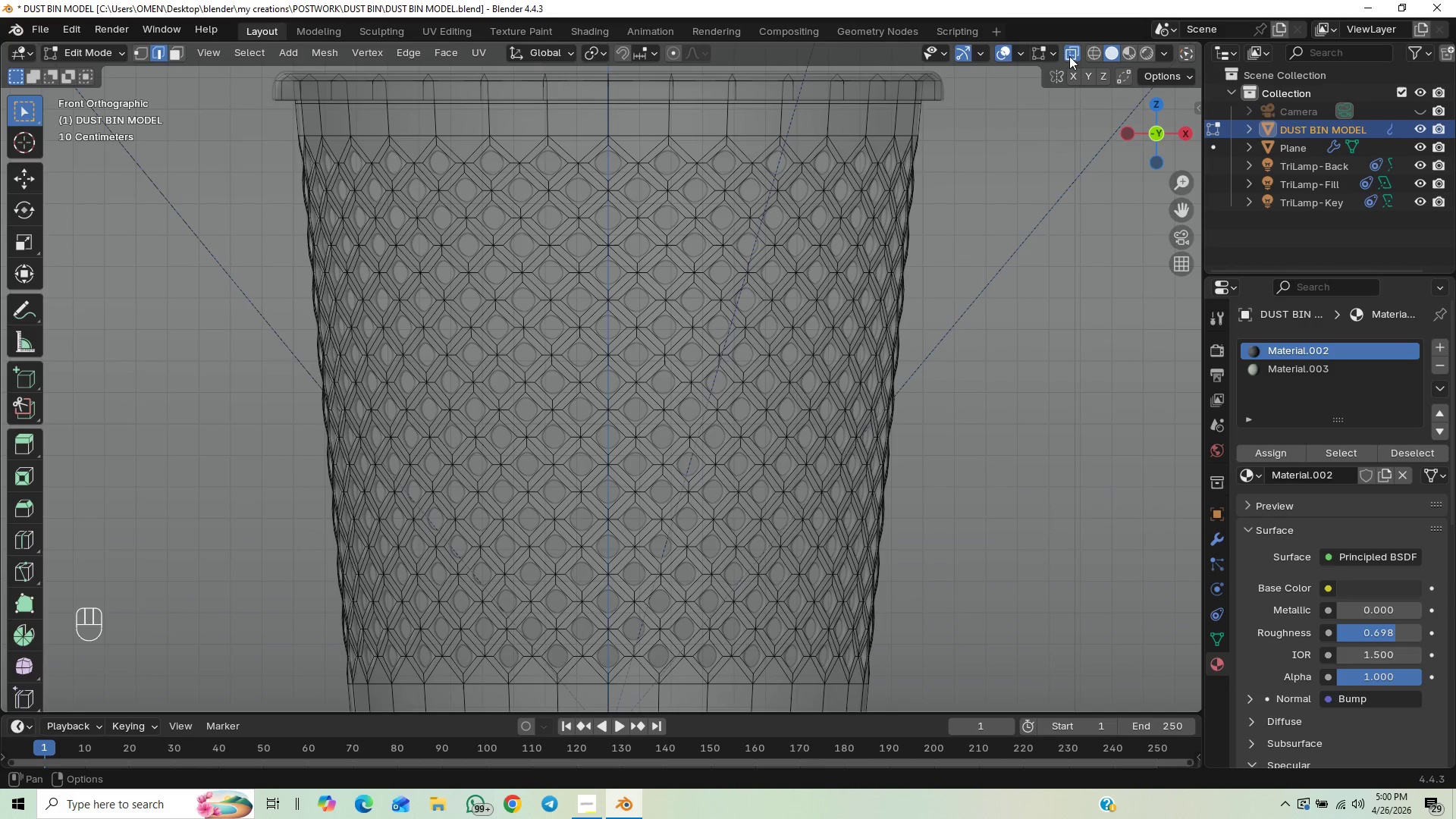 
hold_key(key=ControlLeft, duration=0.7)
 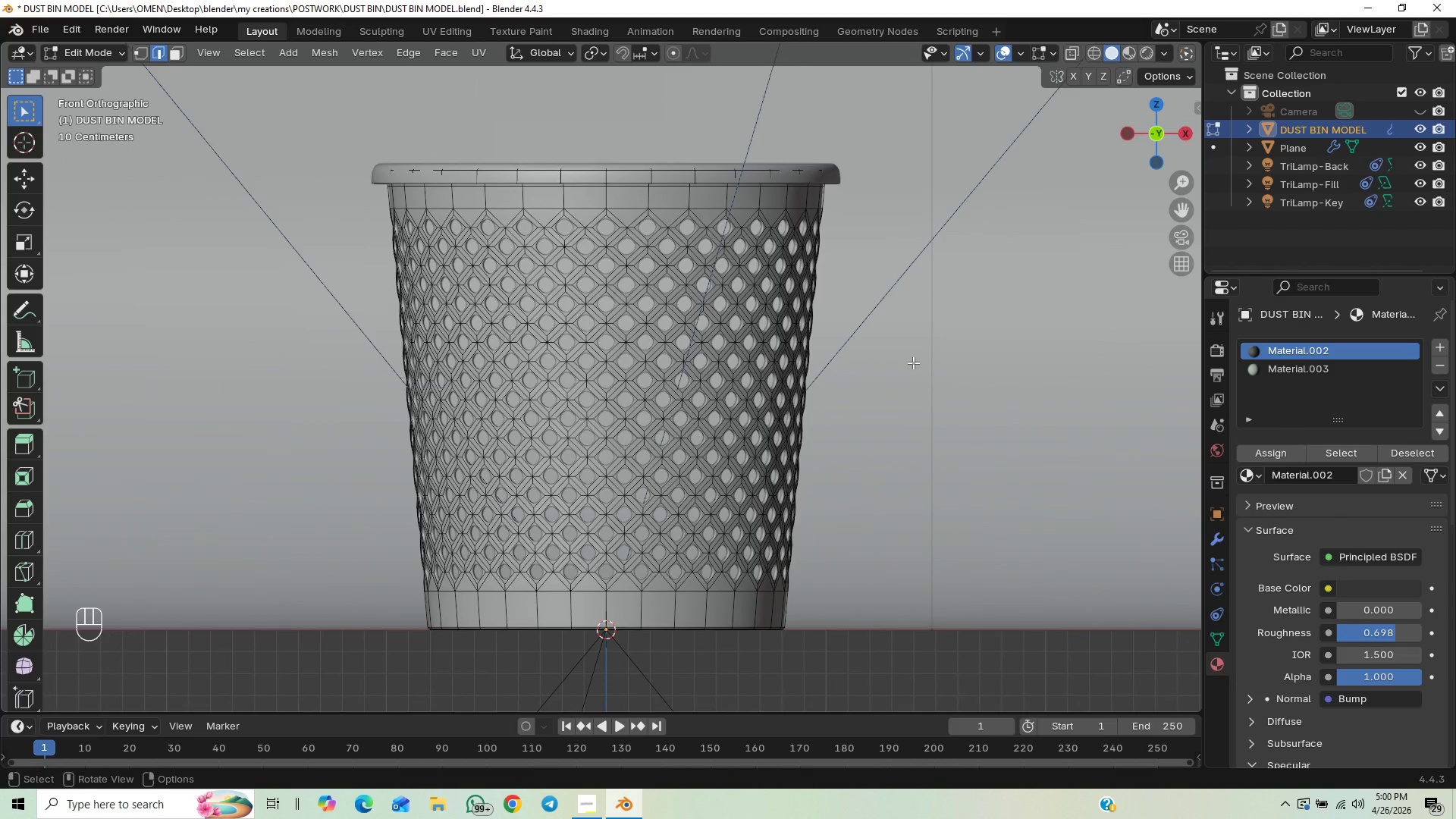 
key(Control+S)
 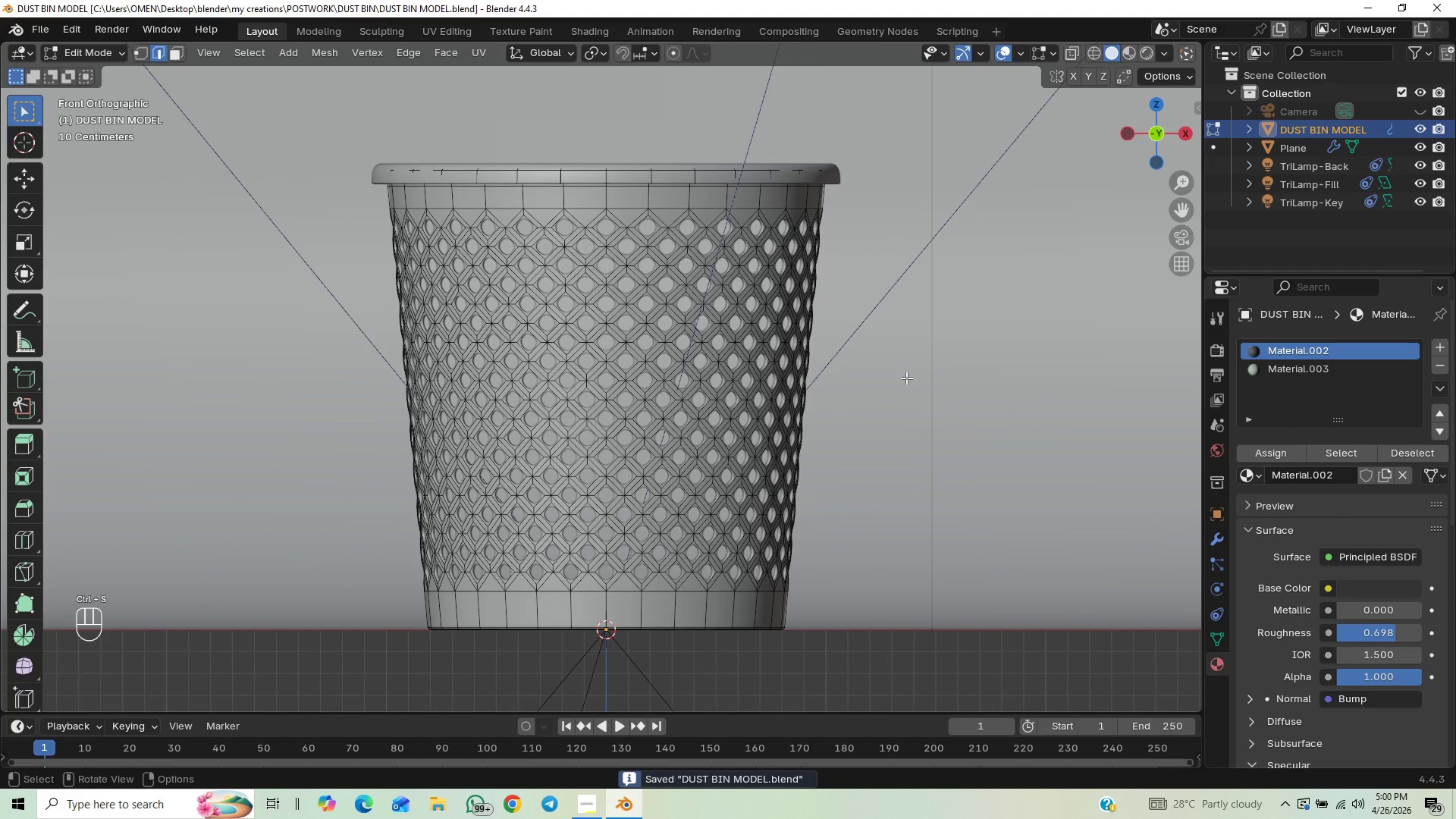 
hold_key(key=ControlLeft, duration=0.64)